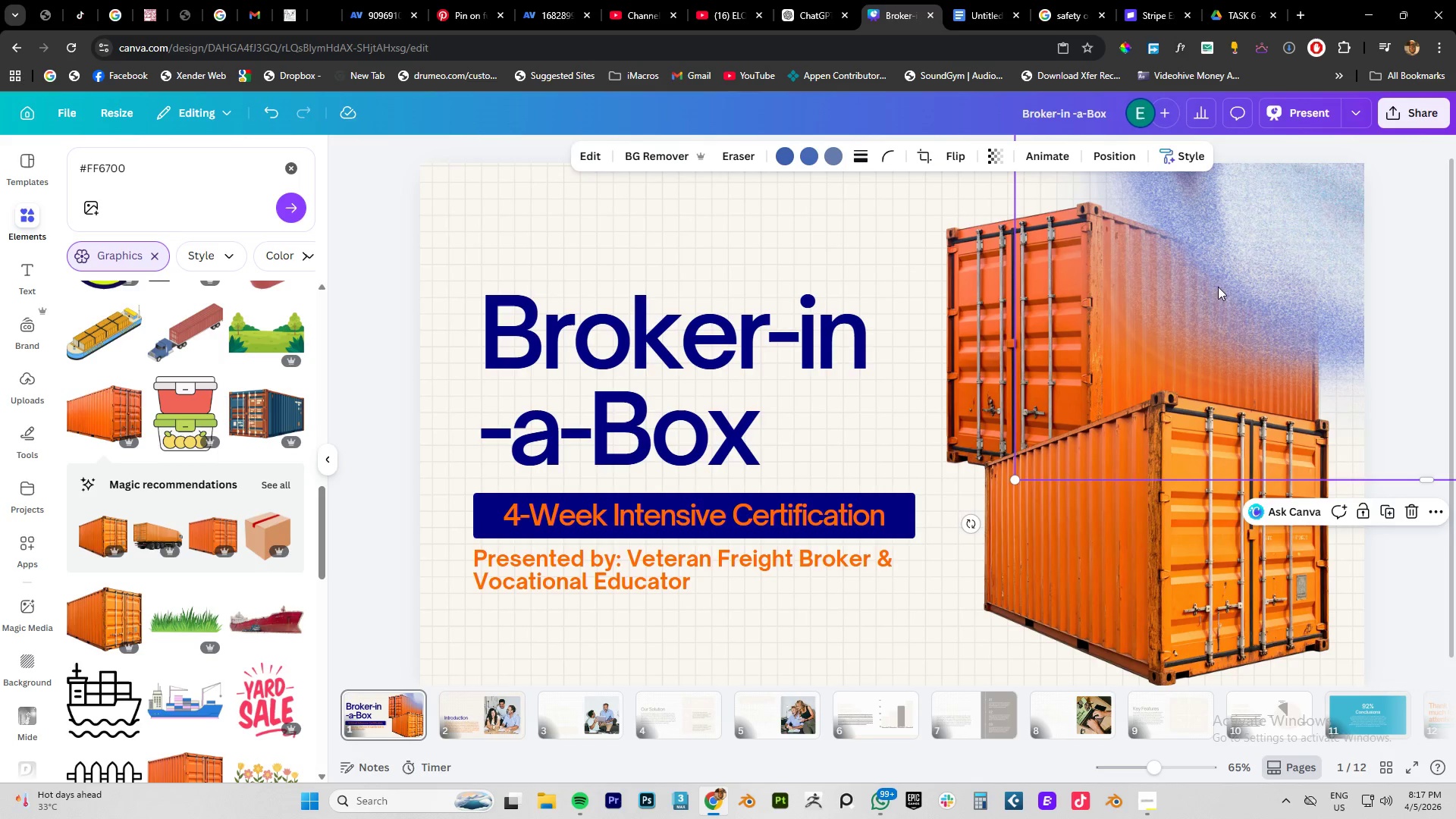 
right_click([1310, 249])
 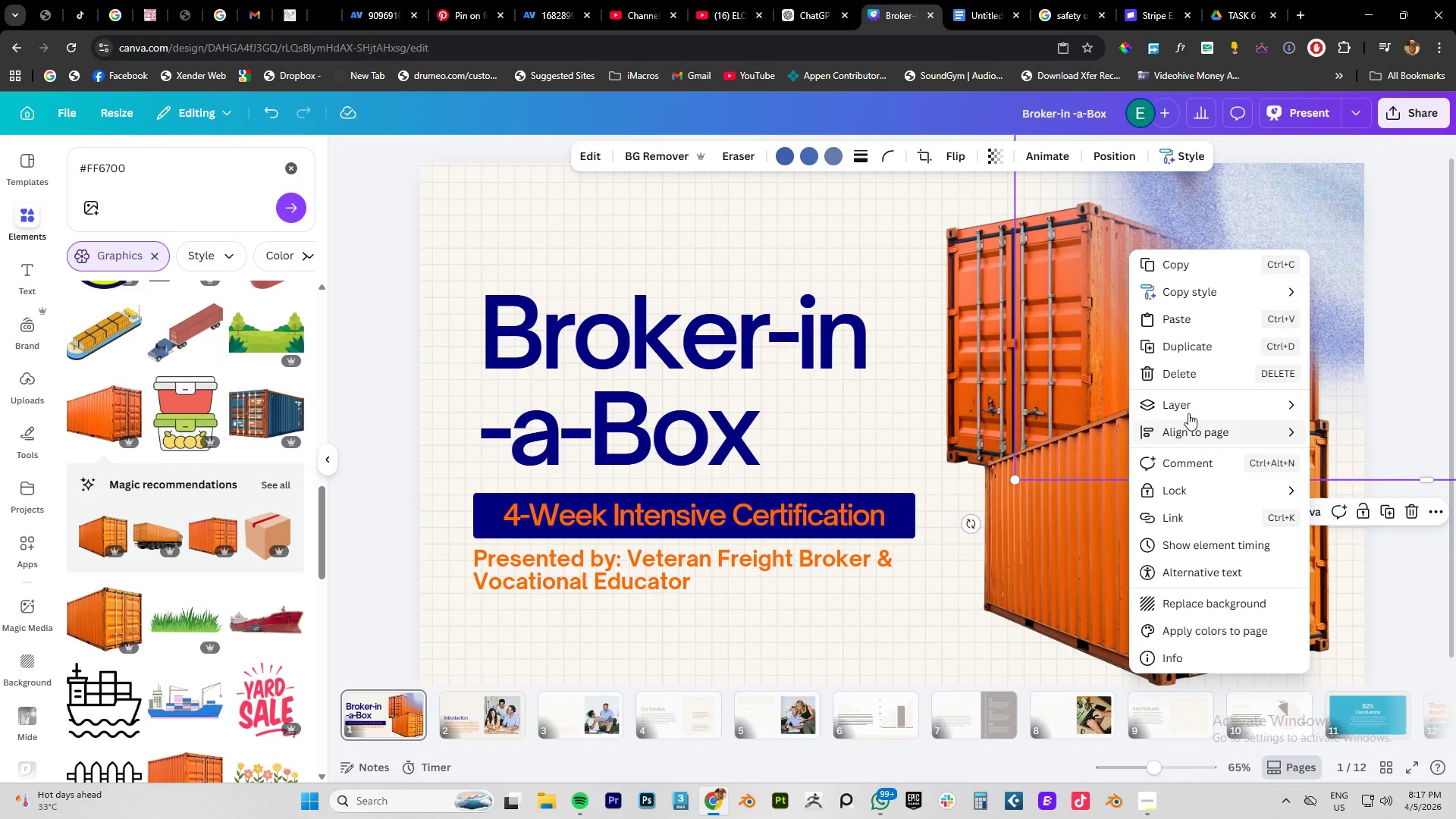 
wait(5.03)
 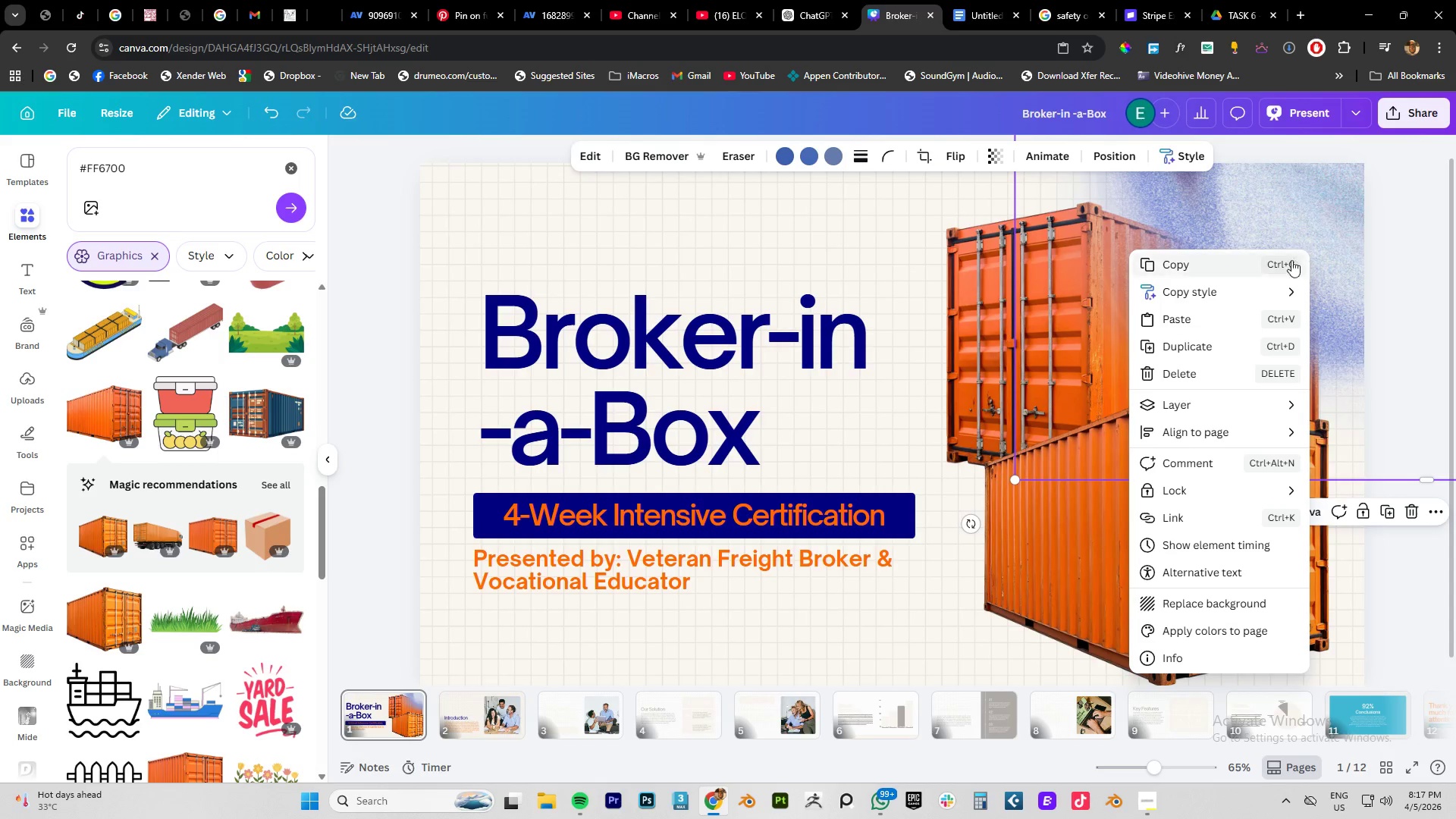 
left_click([1016, 482])
 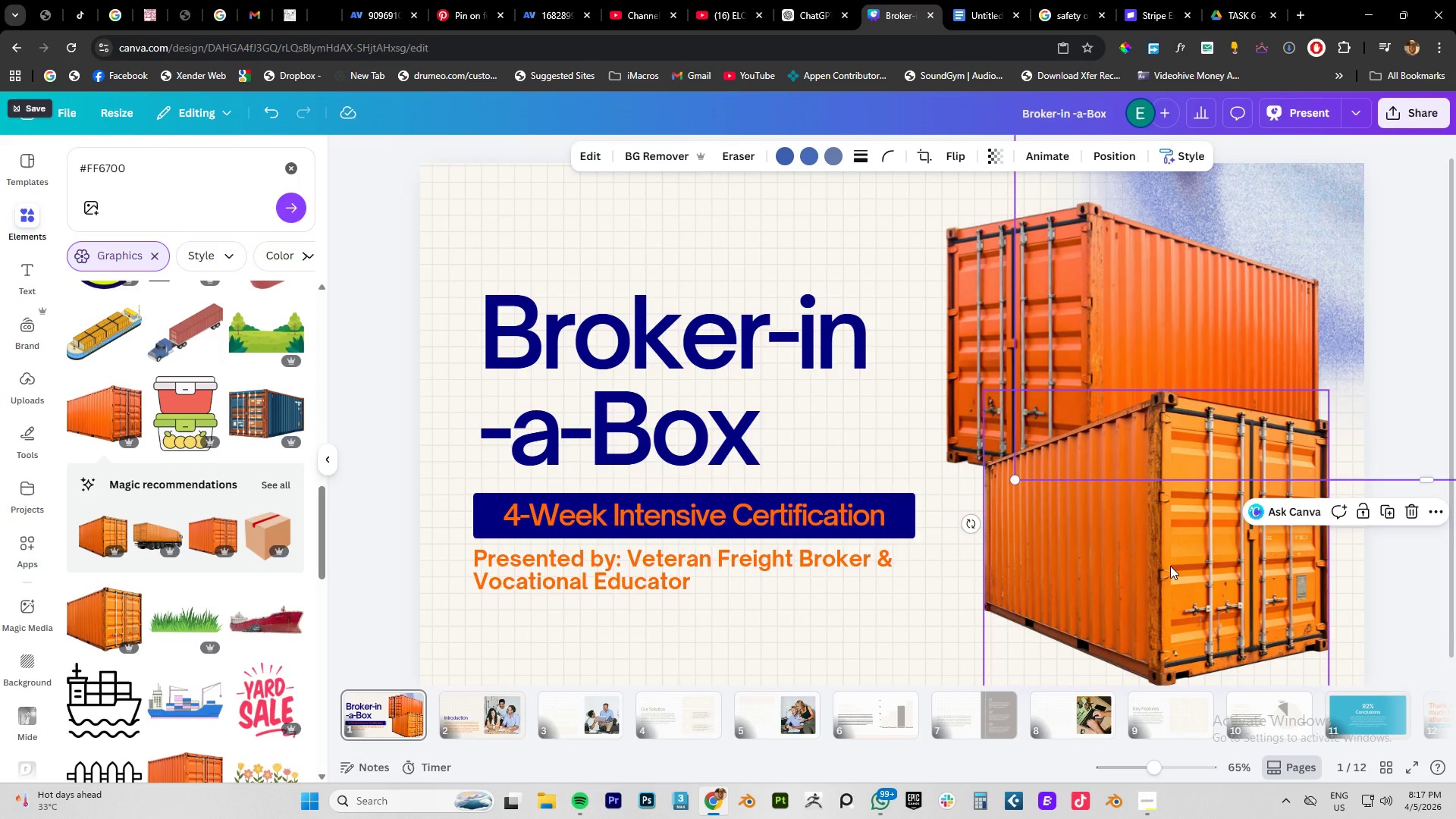 
left_click_drag(start_coordinate=[1160, 567], to_coordinate=[1180, 568])
 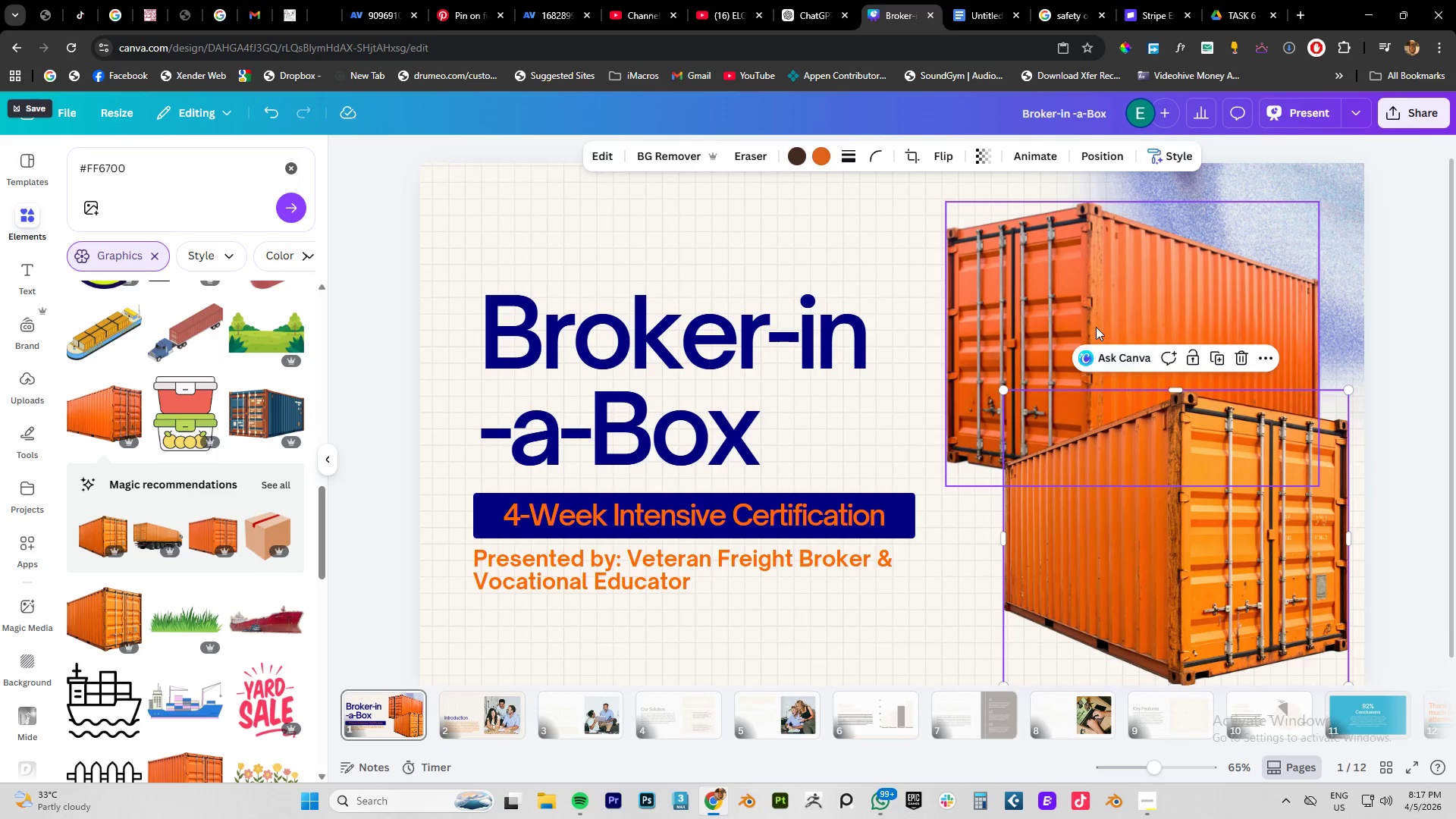 
left_click([1092, 322])